 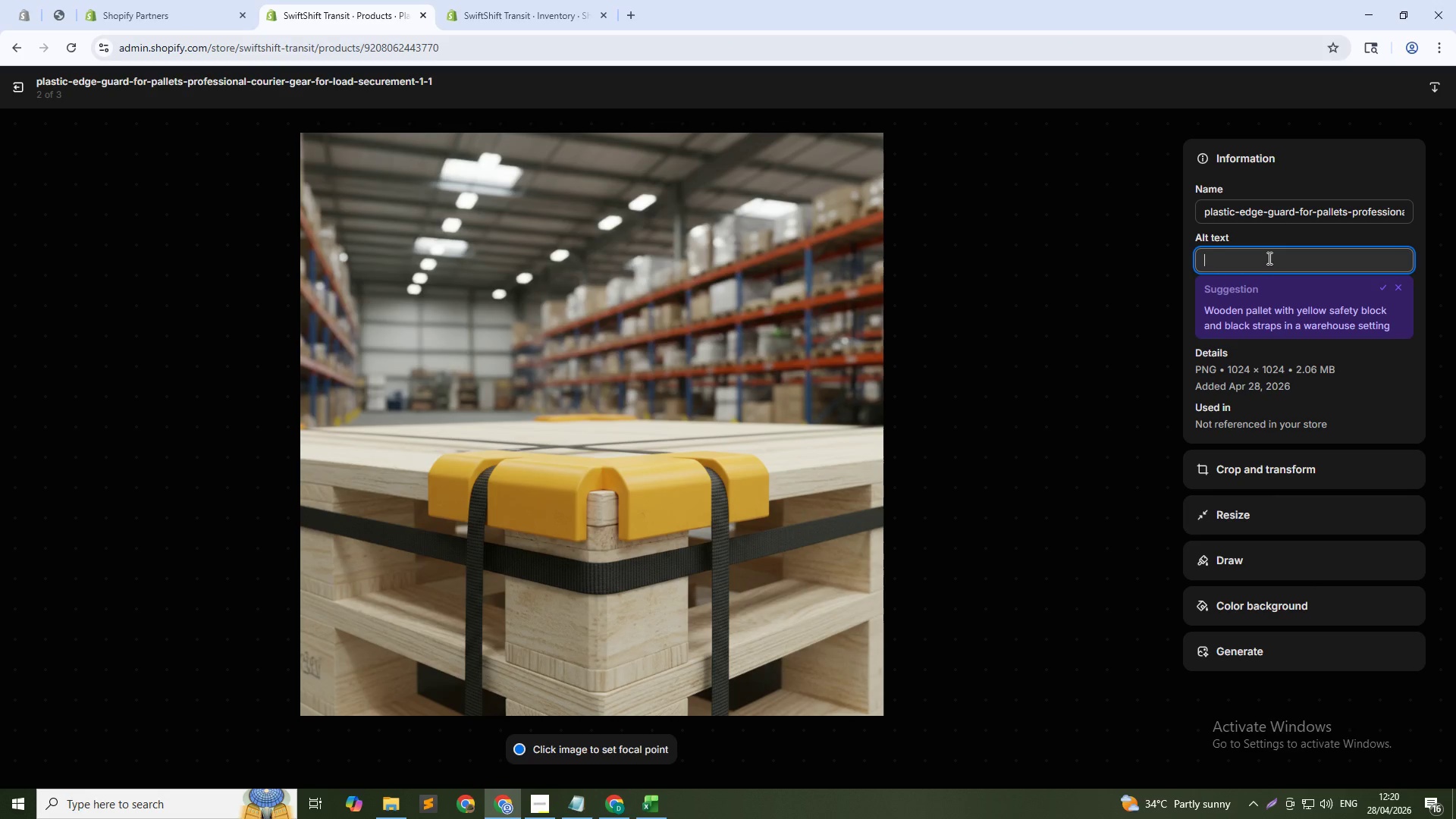 
hold_key(key=ShiftLeft, duration=1.08)
 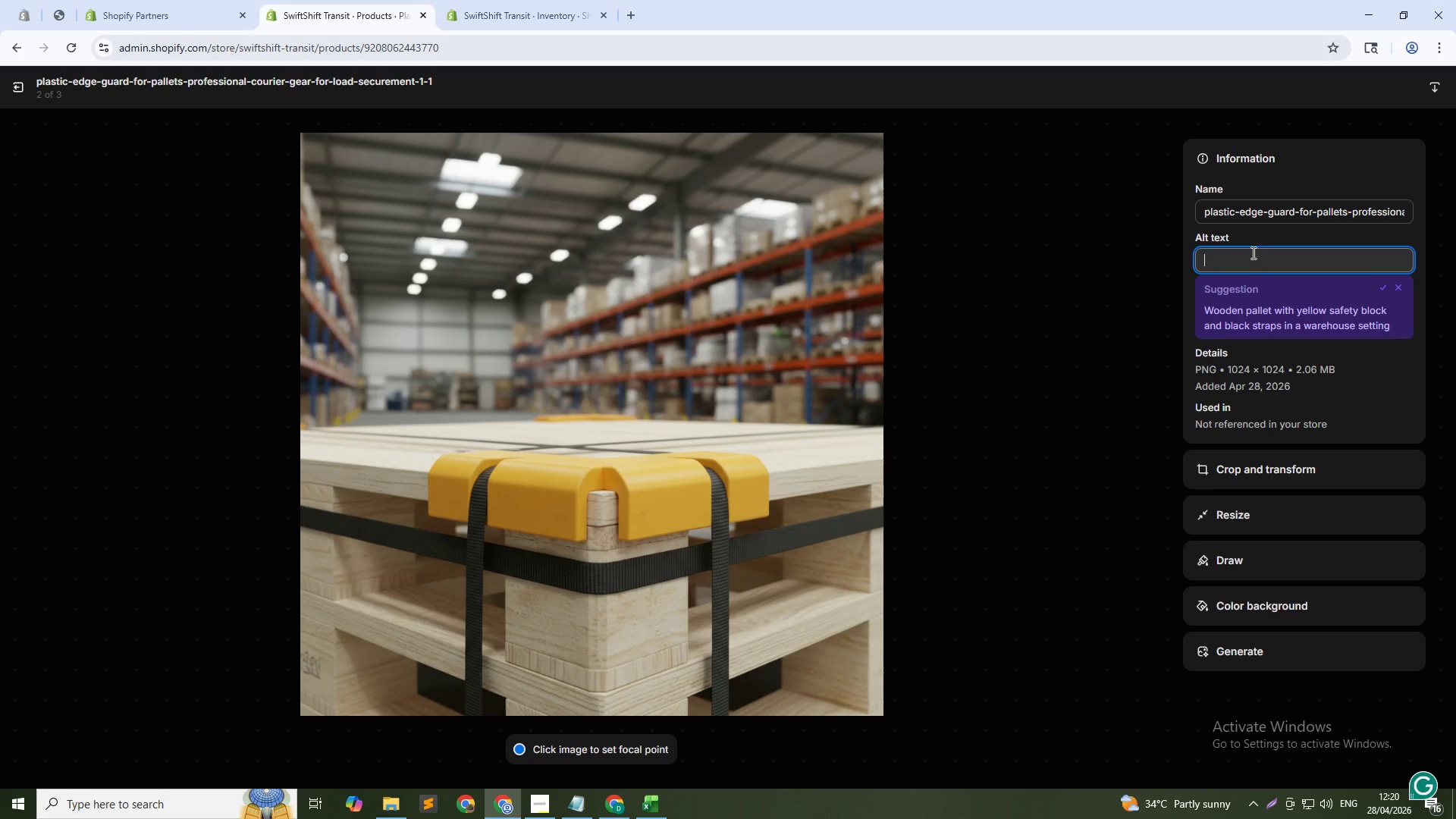 
type(PLastic edge guard for pallets - professional courier gear for laod securement)
 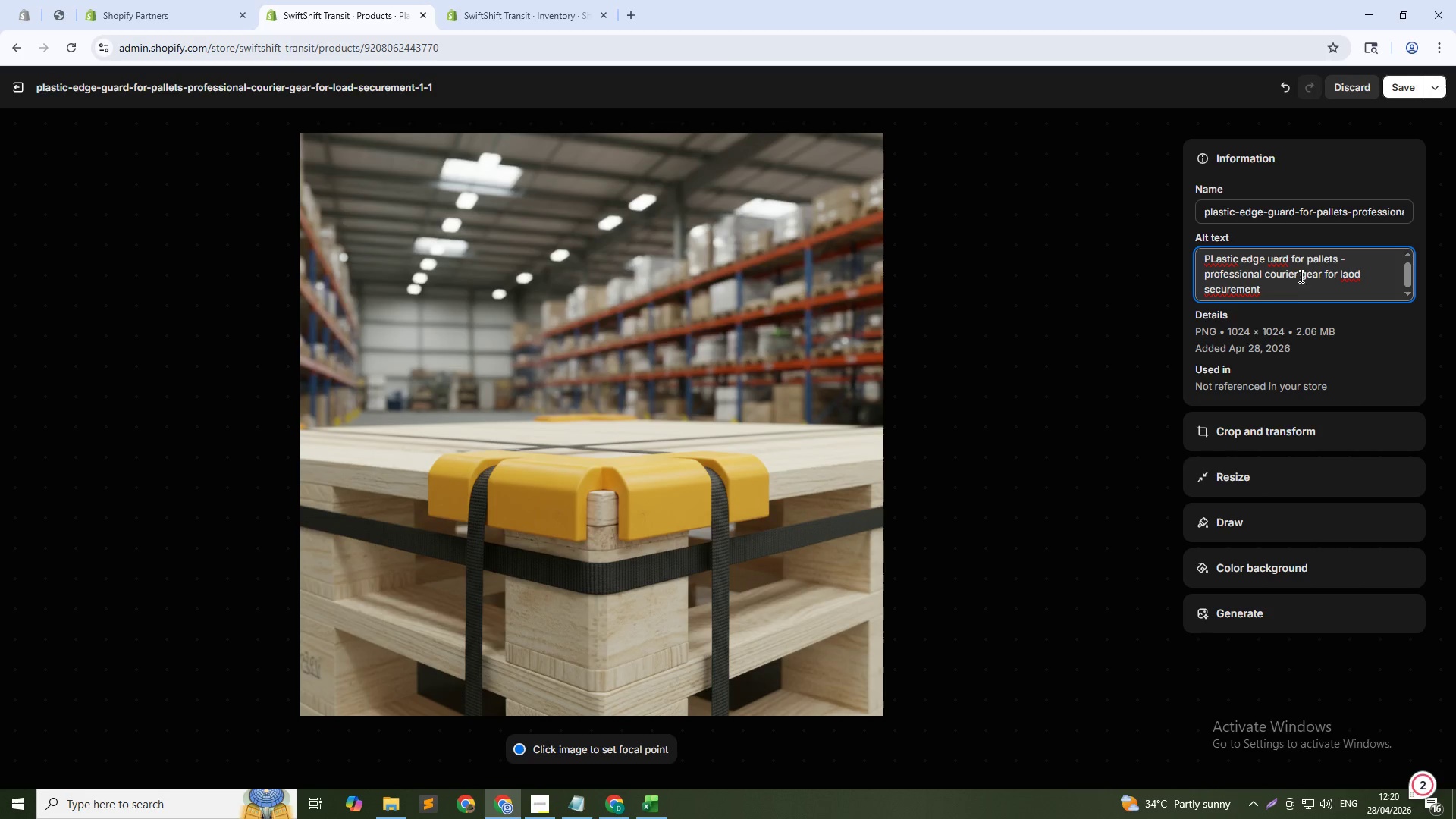 
left_click([1216, 256])
 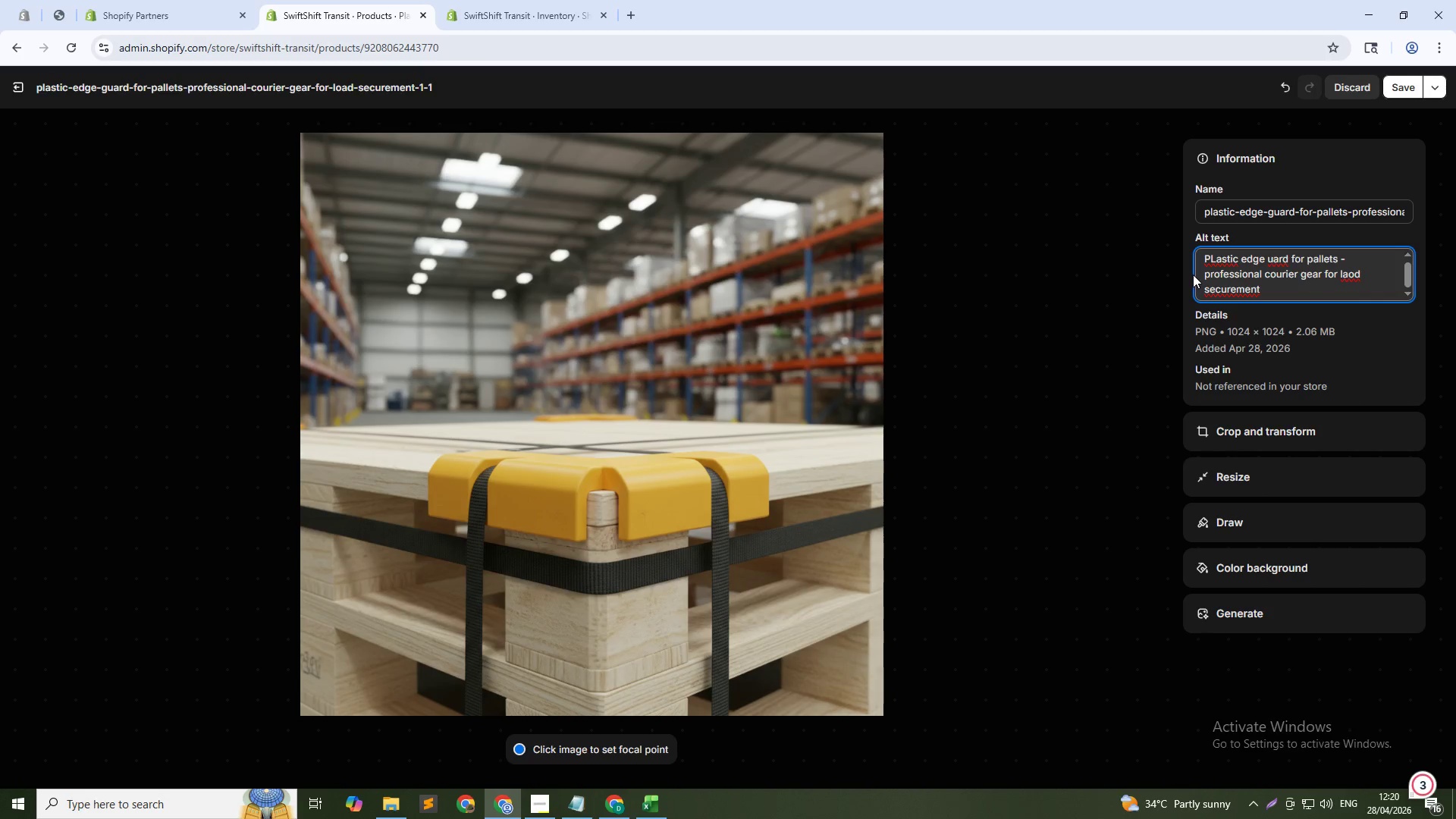 
key(Backspace)
 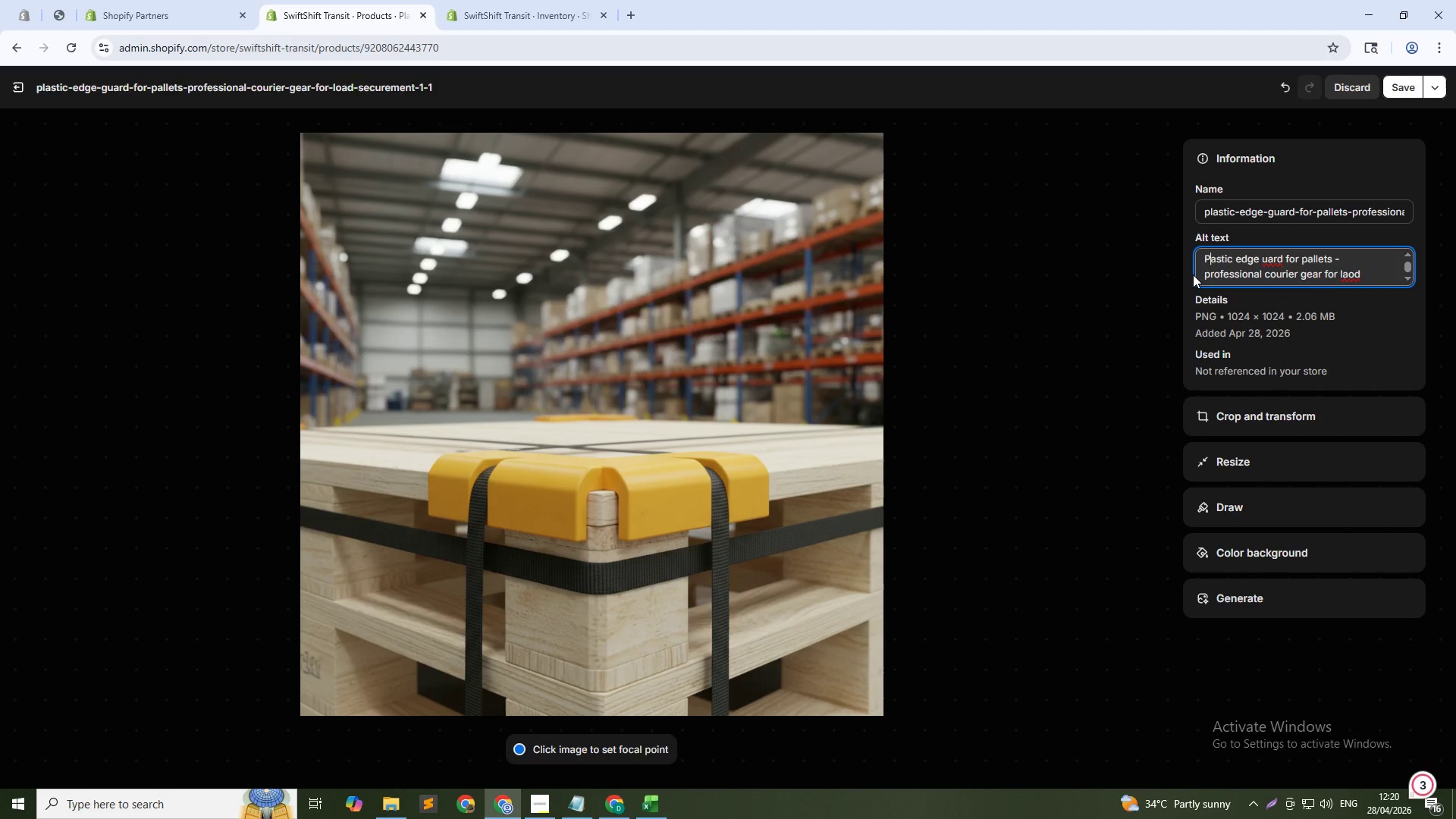 
key(L)
 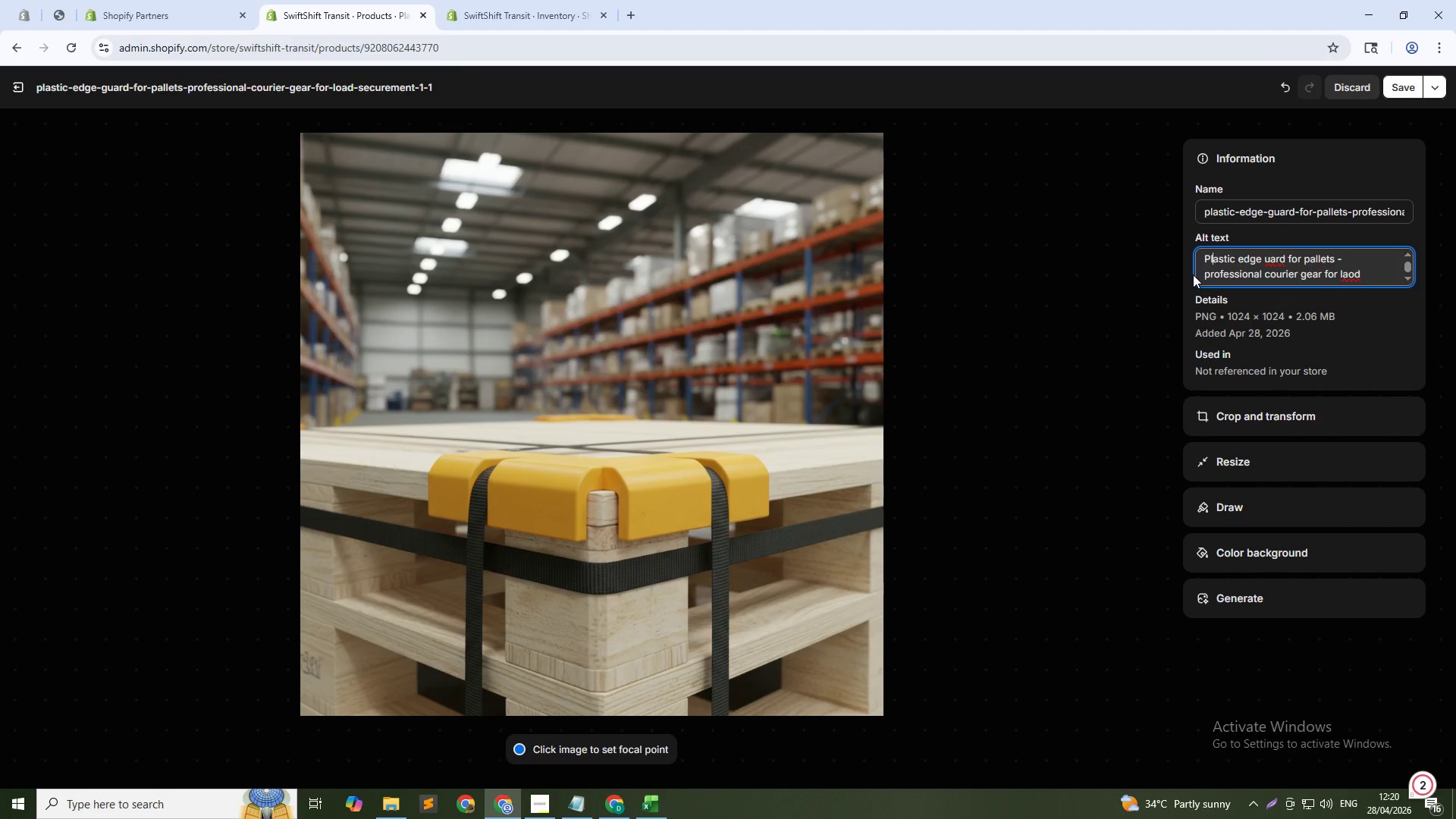 
hold_key(key=ArrowRight, duration=0.86)
 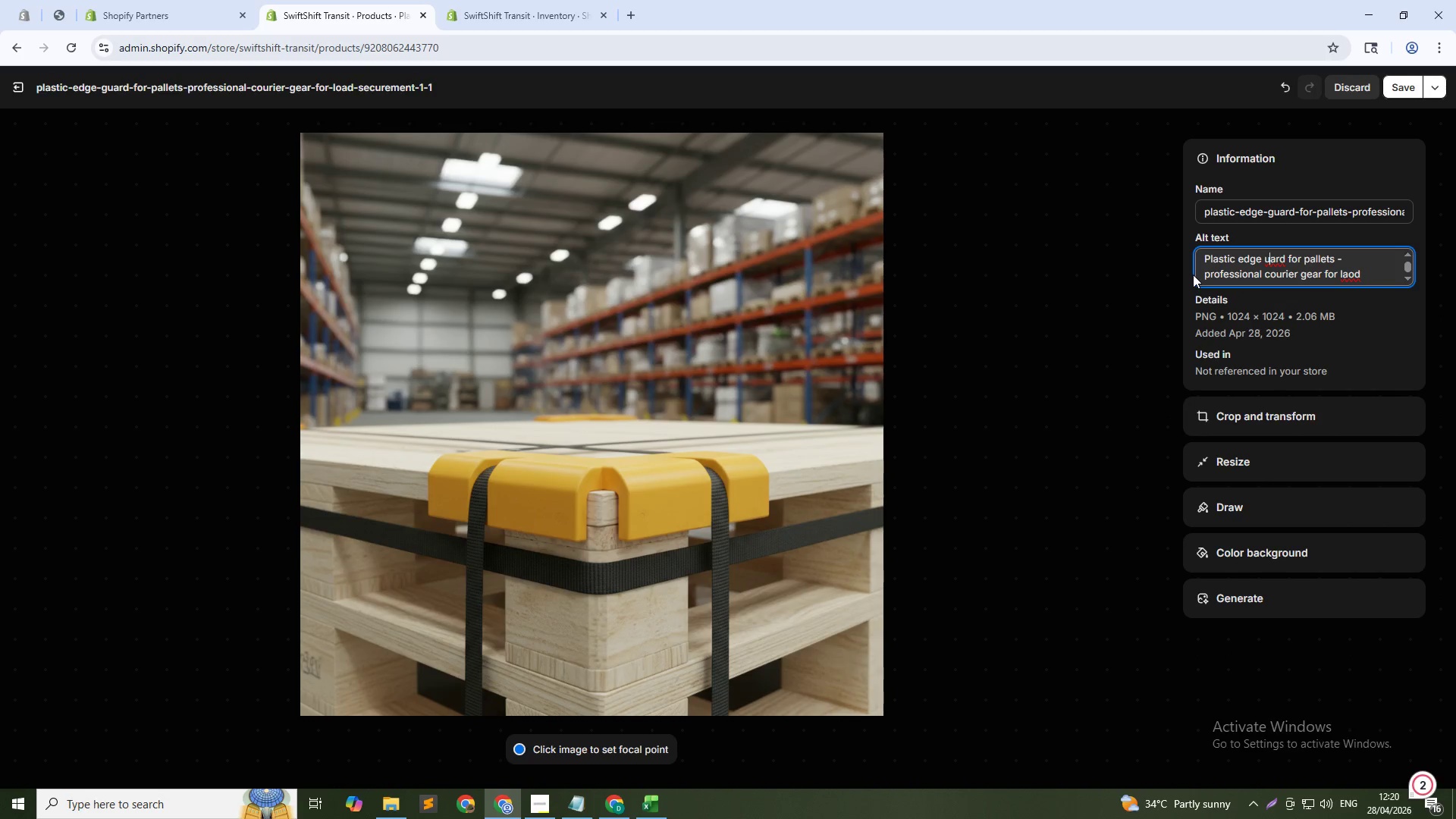 
key(ArrowLeft)
 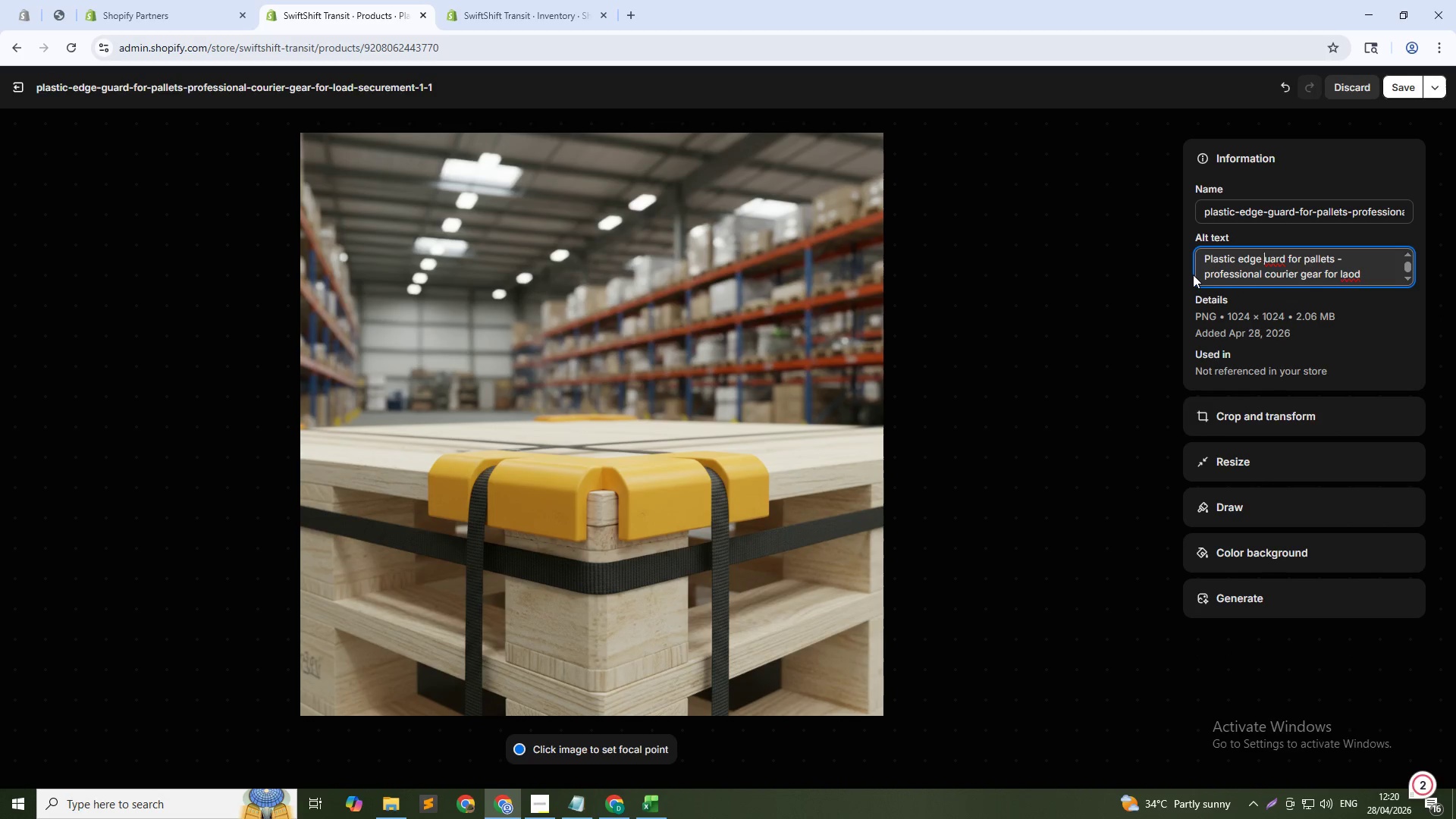 
key(G)
 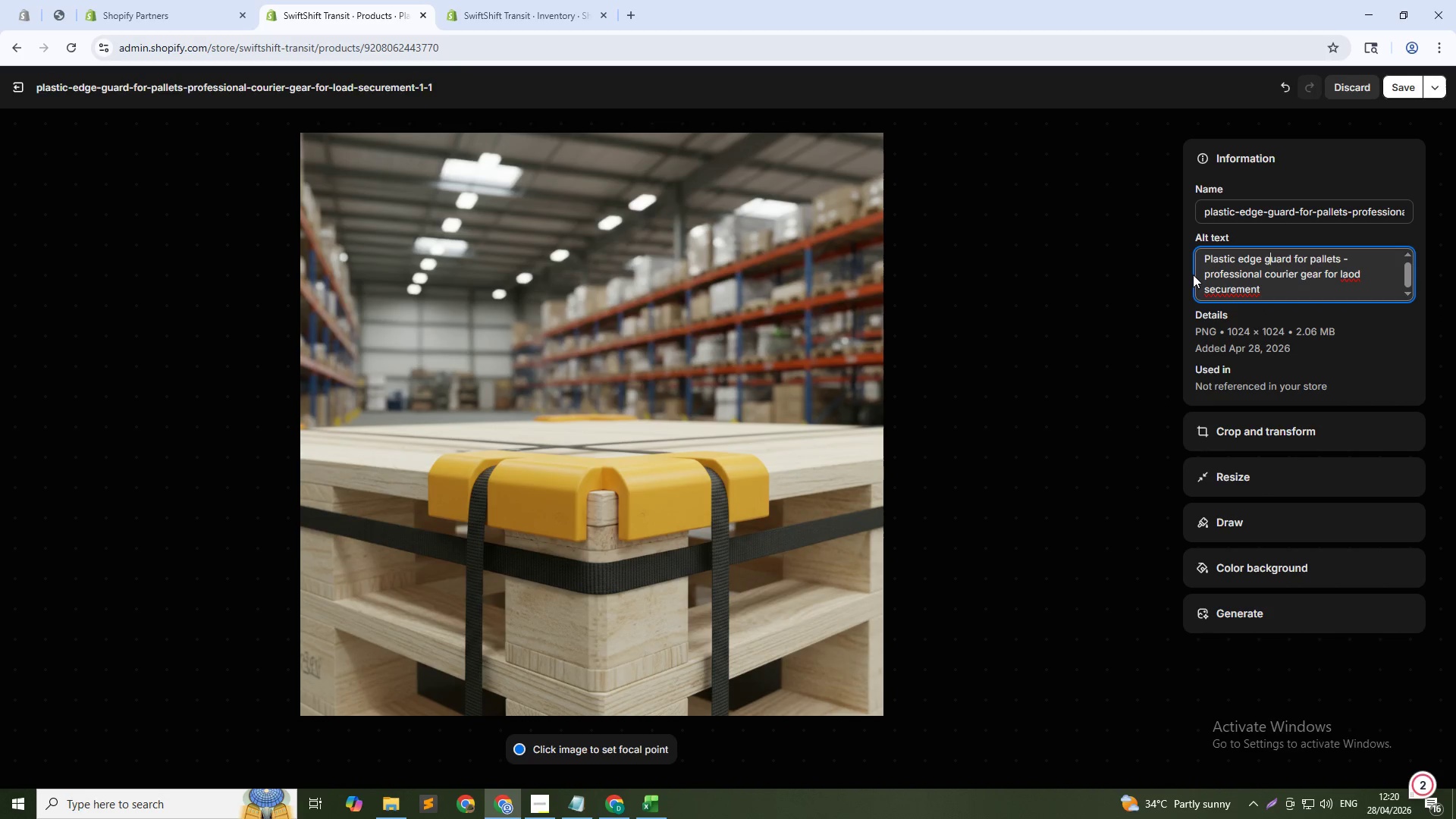 
key(ArrowDown)
 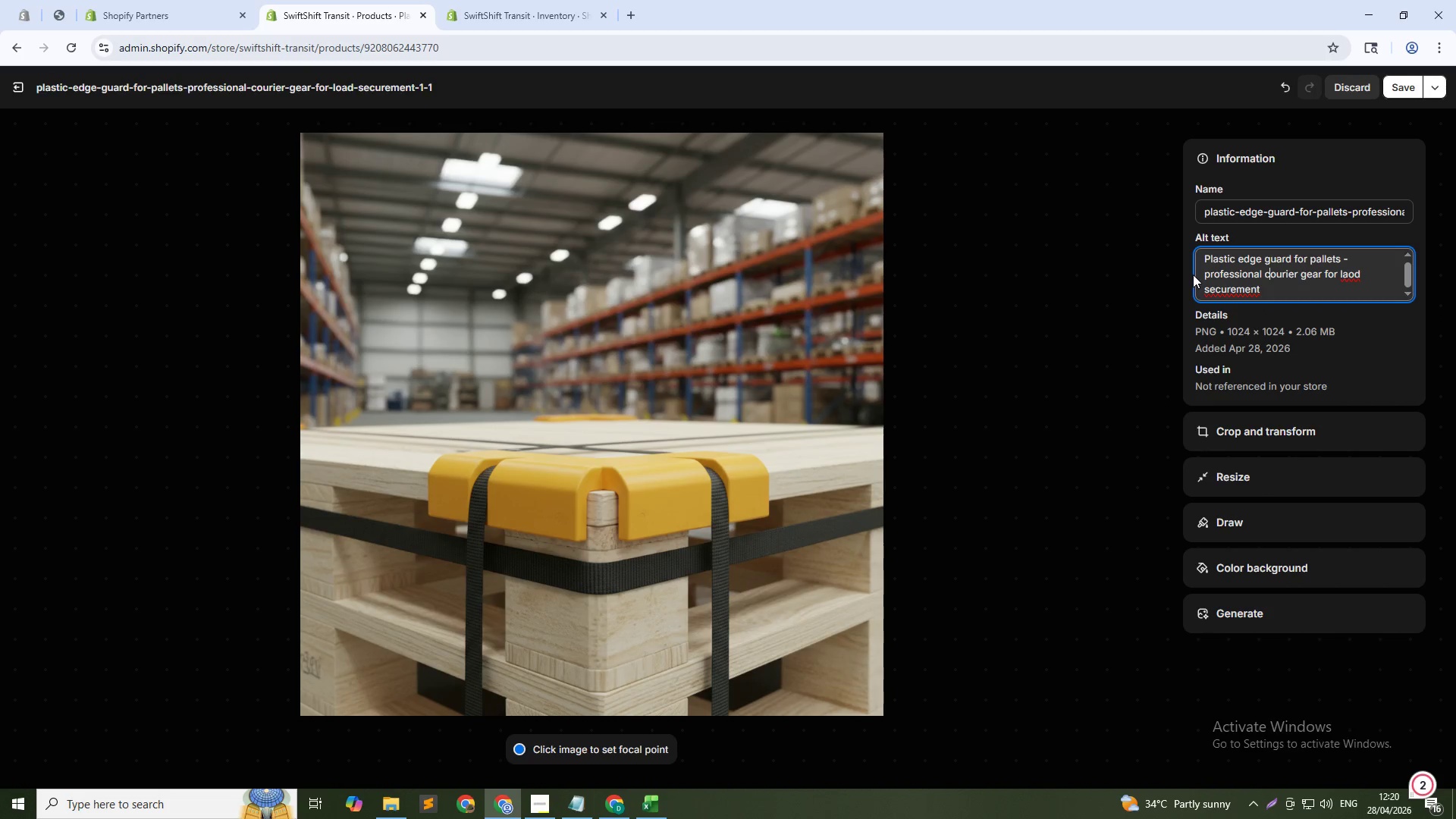 
hold_key(key=ArrowRight, duration=1.06)
 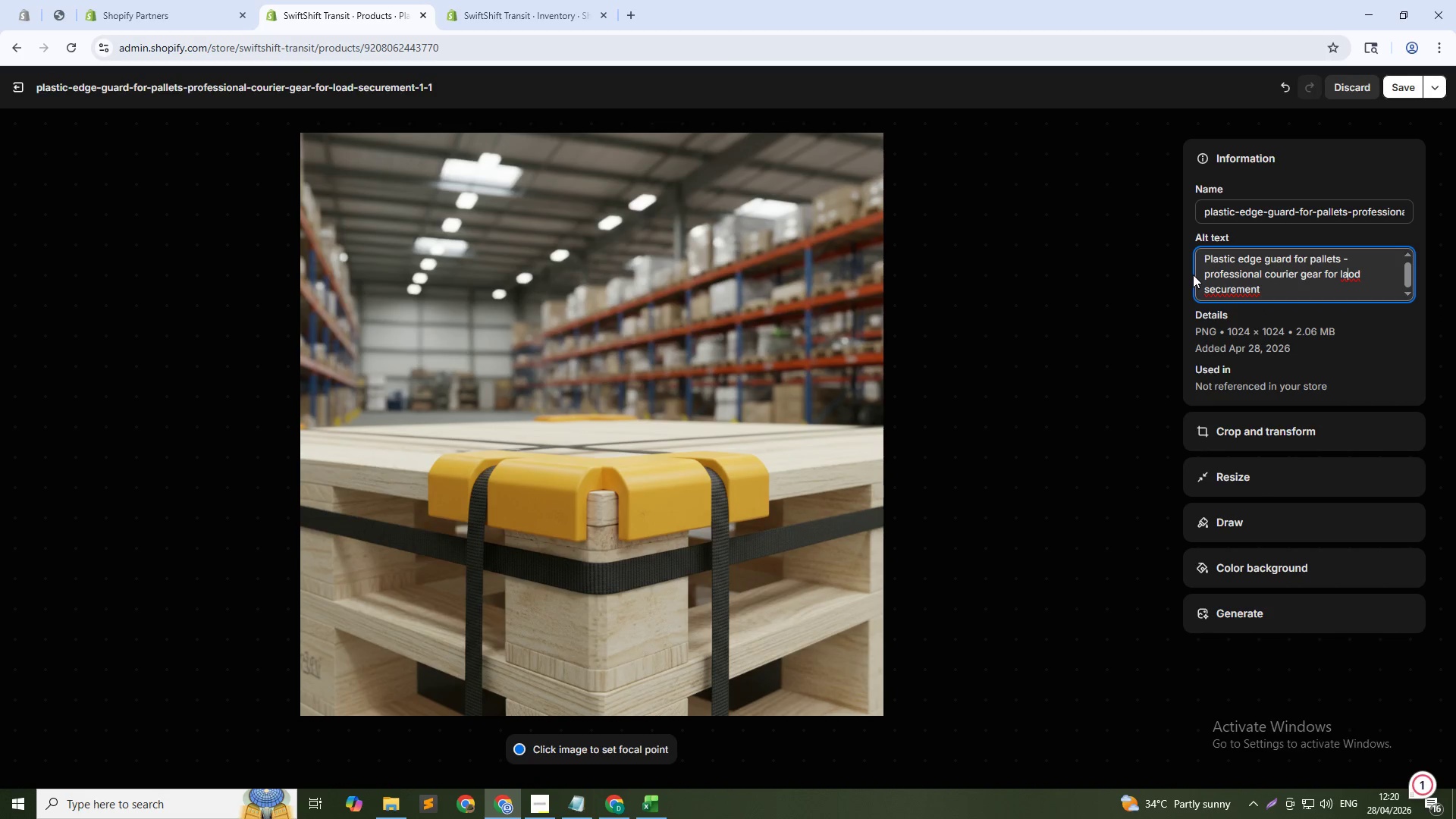 
key(ArrowRight)
 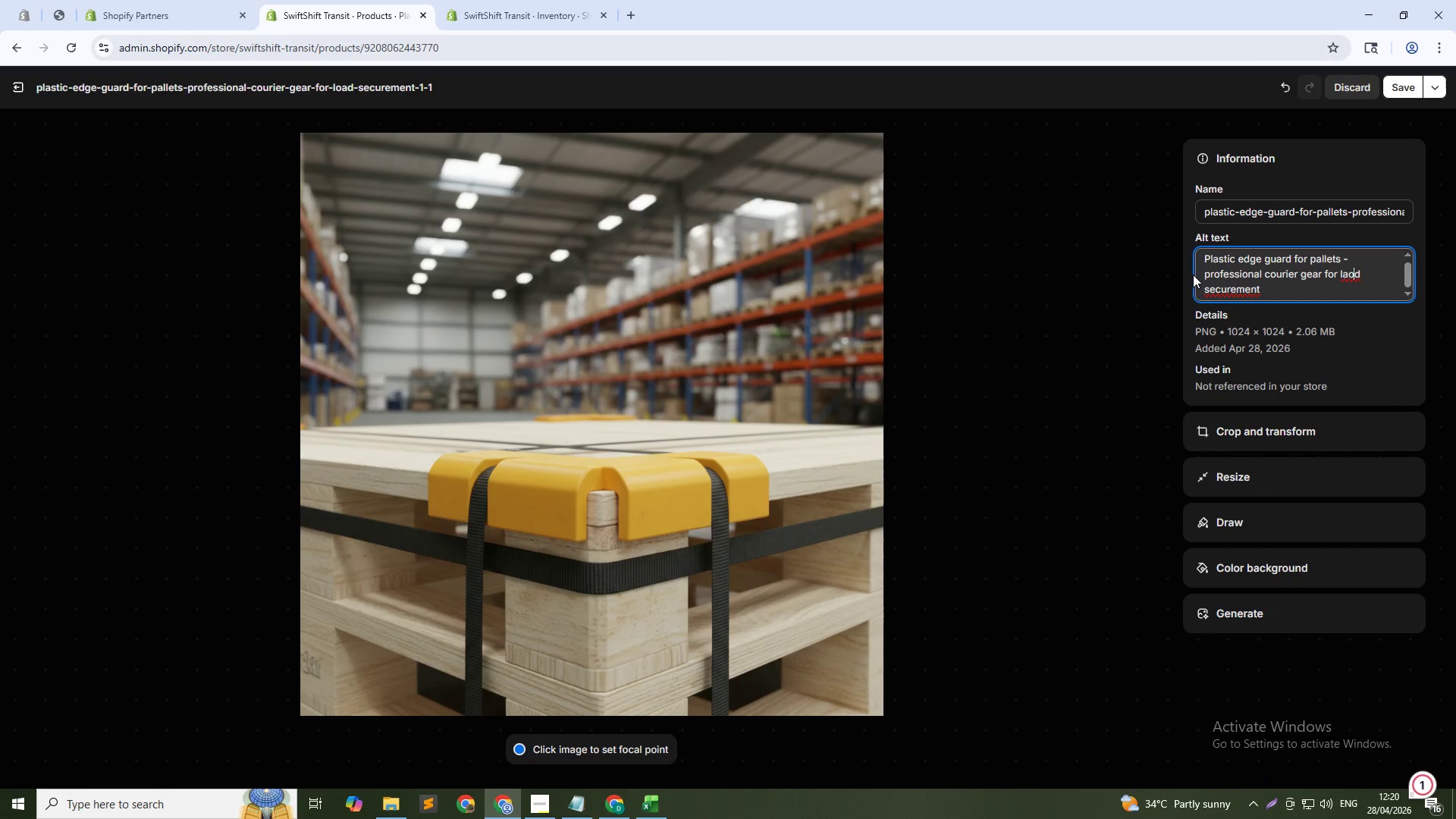 
key(Backspace)
key(Backspace)
type(oa)
 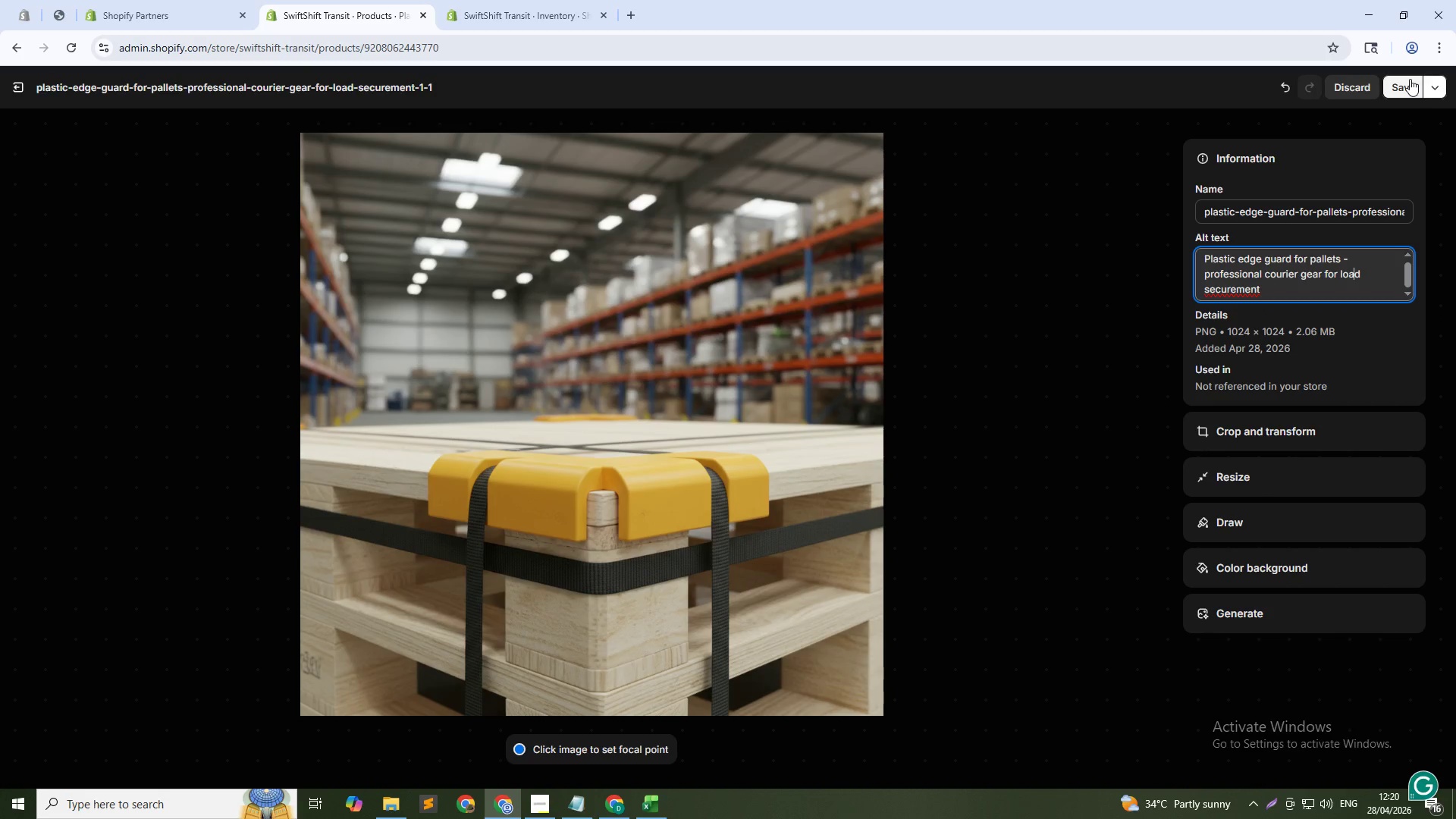 
left_click([1398, 84])
 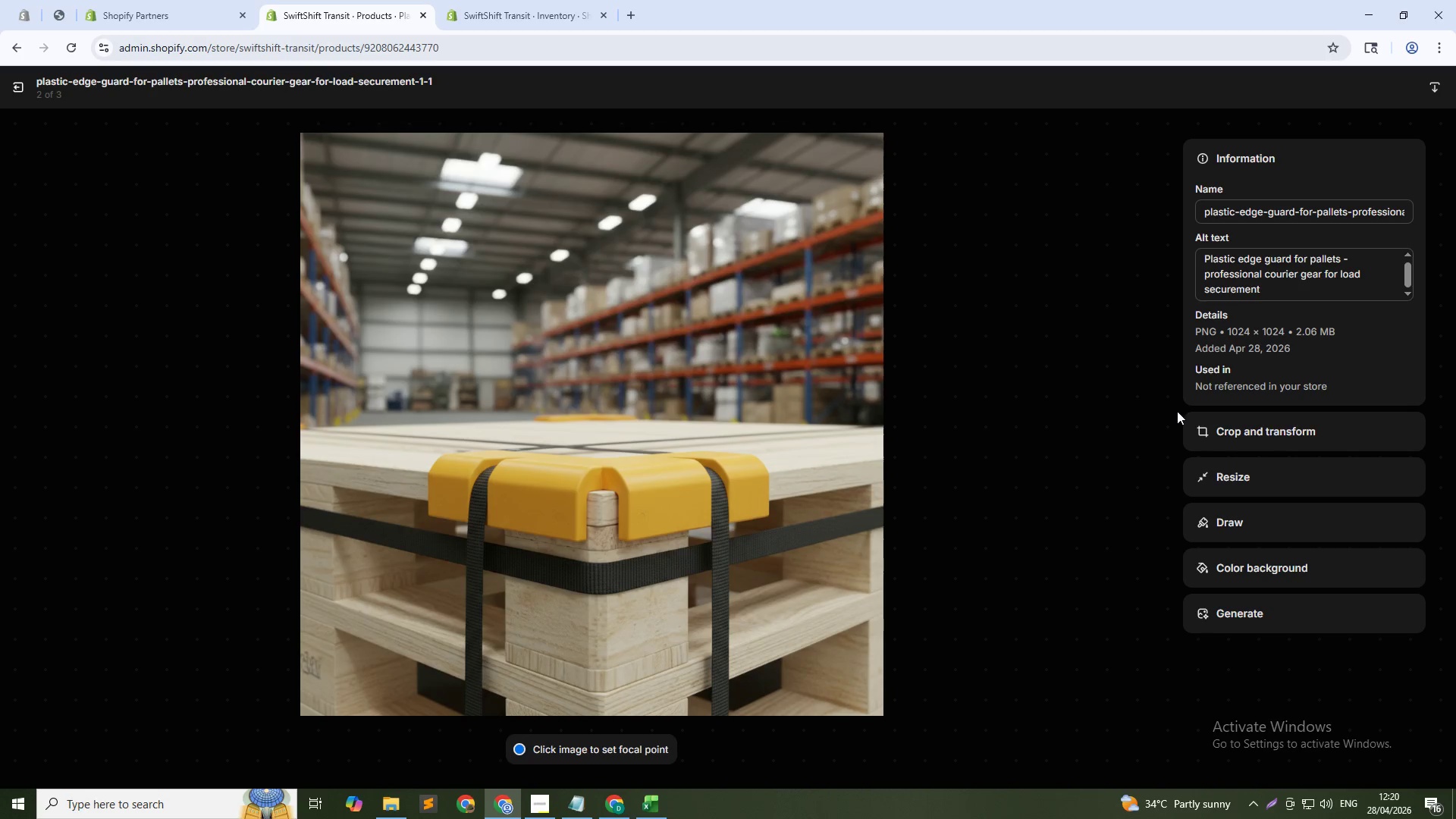 
left_click([1152, 448])
 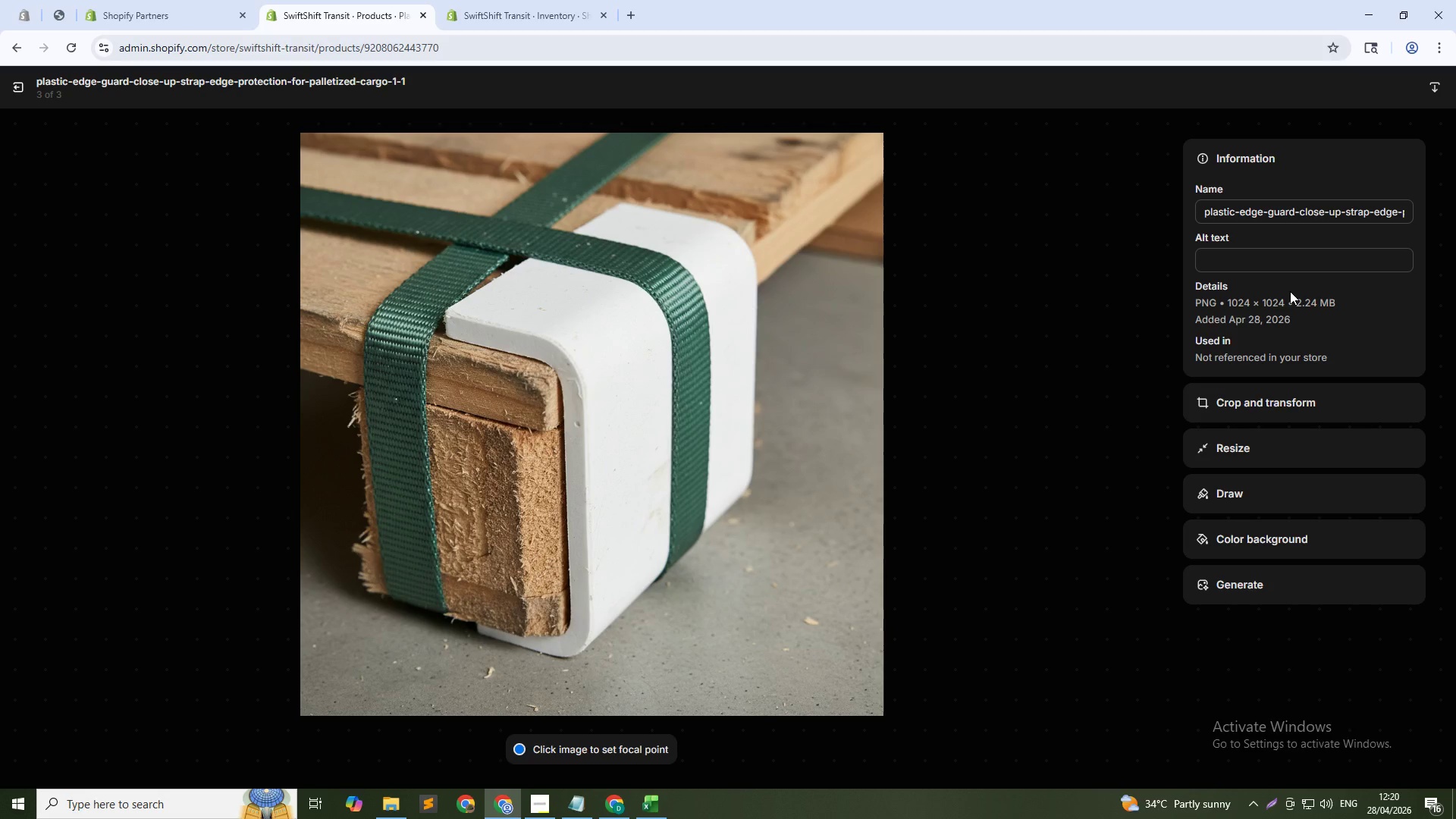 
left_click([1292, 267])
 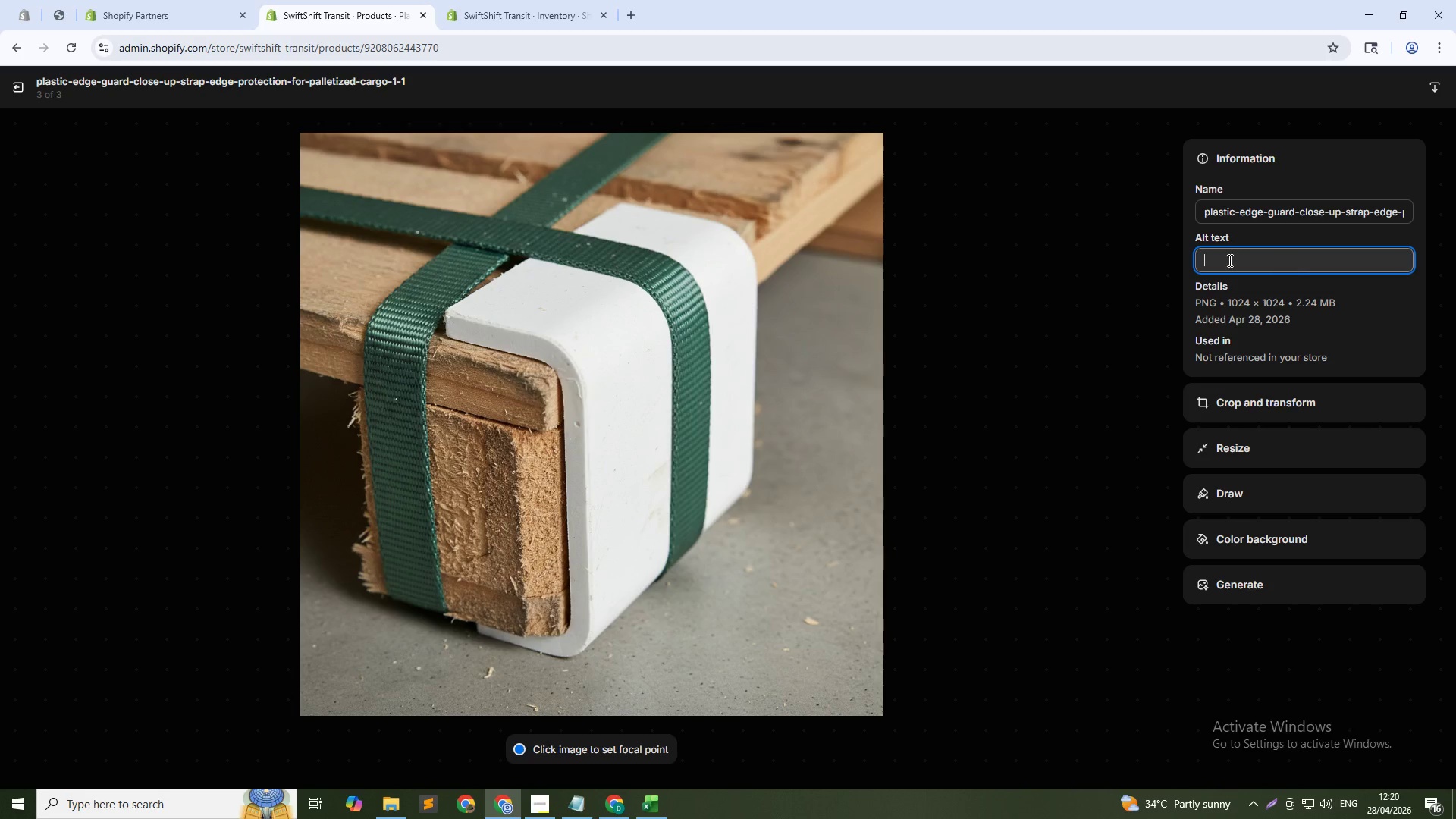 
type(Plastic edge guard close-up =)
key(Backspace)
type(- strap edge protection for palletized cargo)
 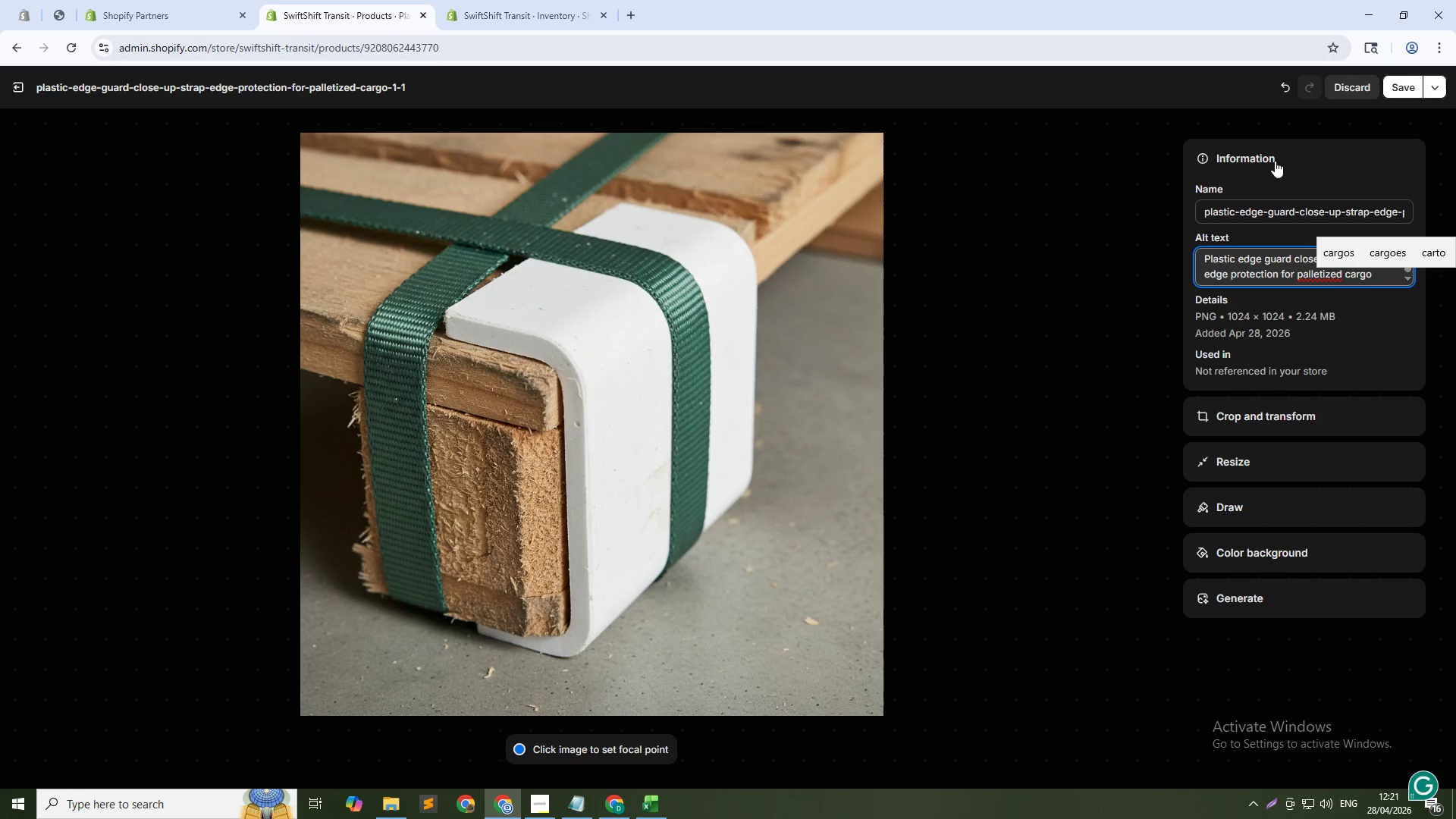 
left_click([1406, 87])
 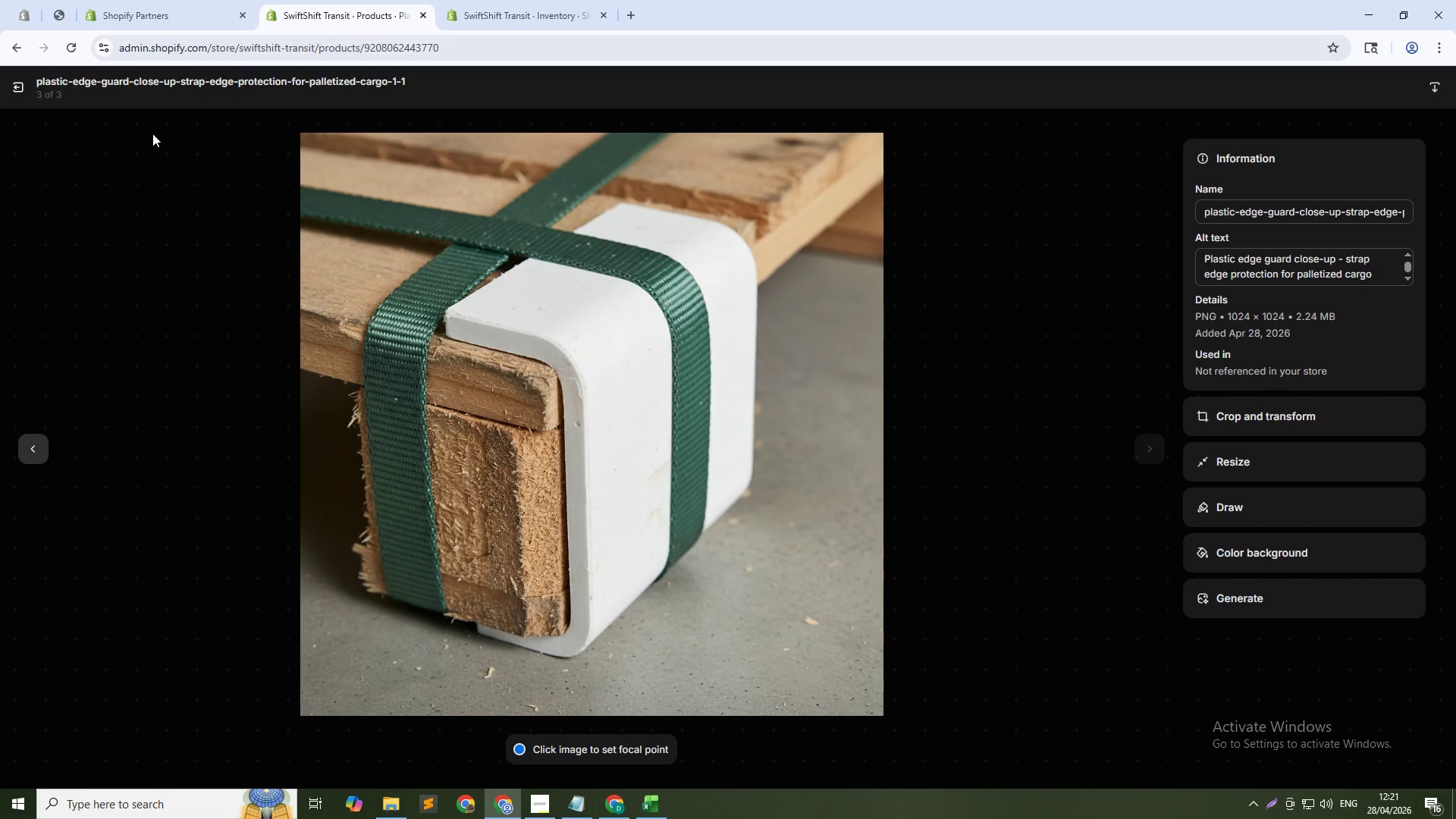 
left_click([18, 93])
 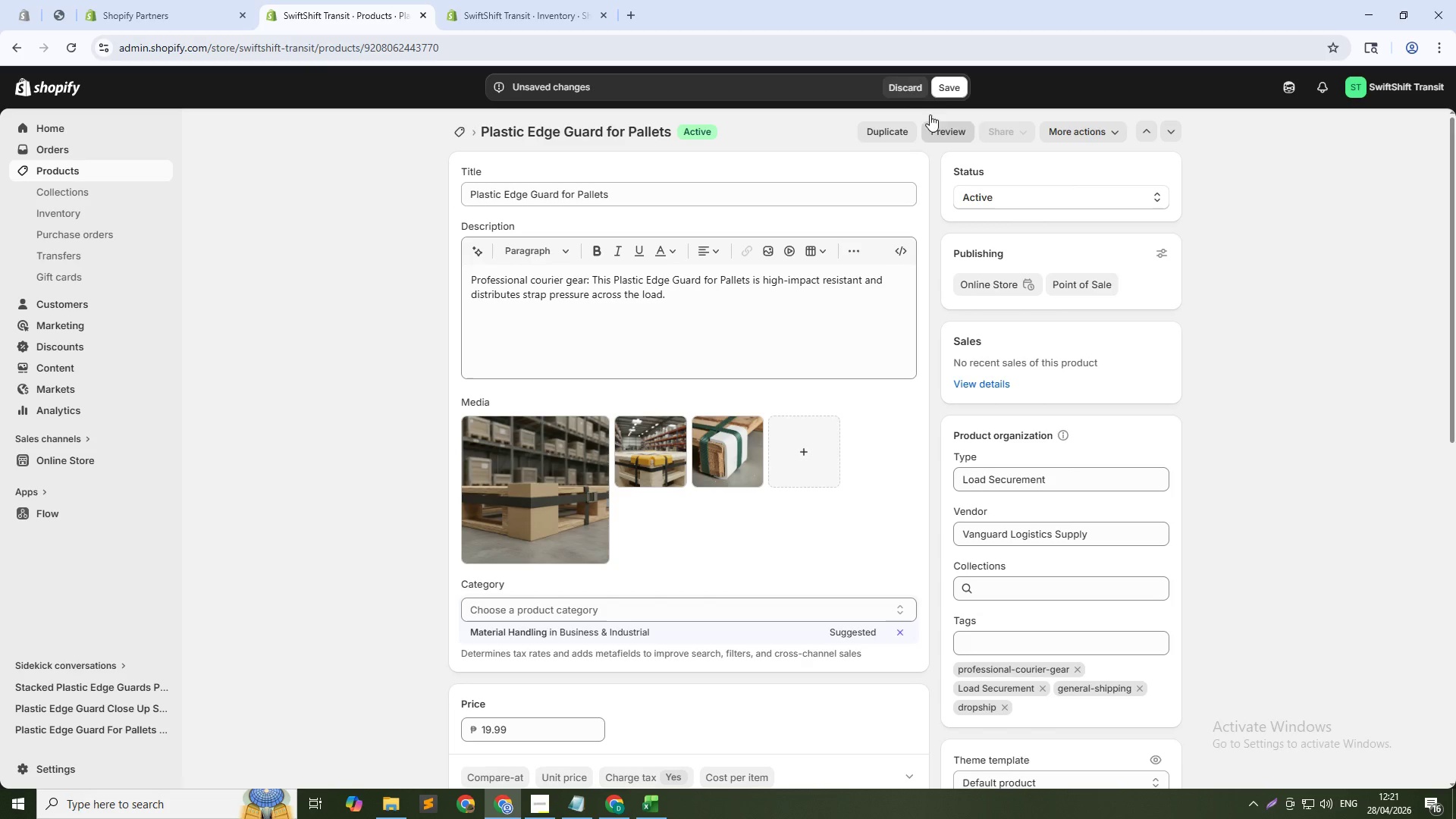 
left_click([948, 86])
 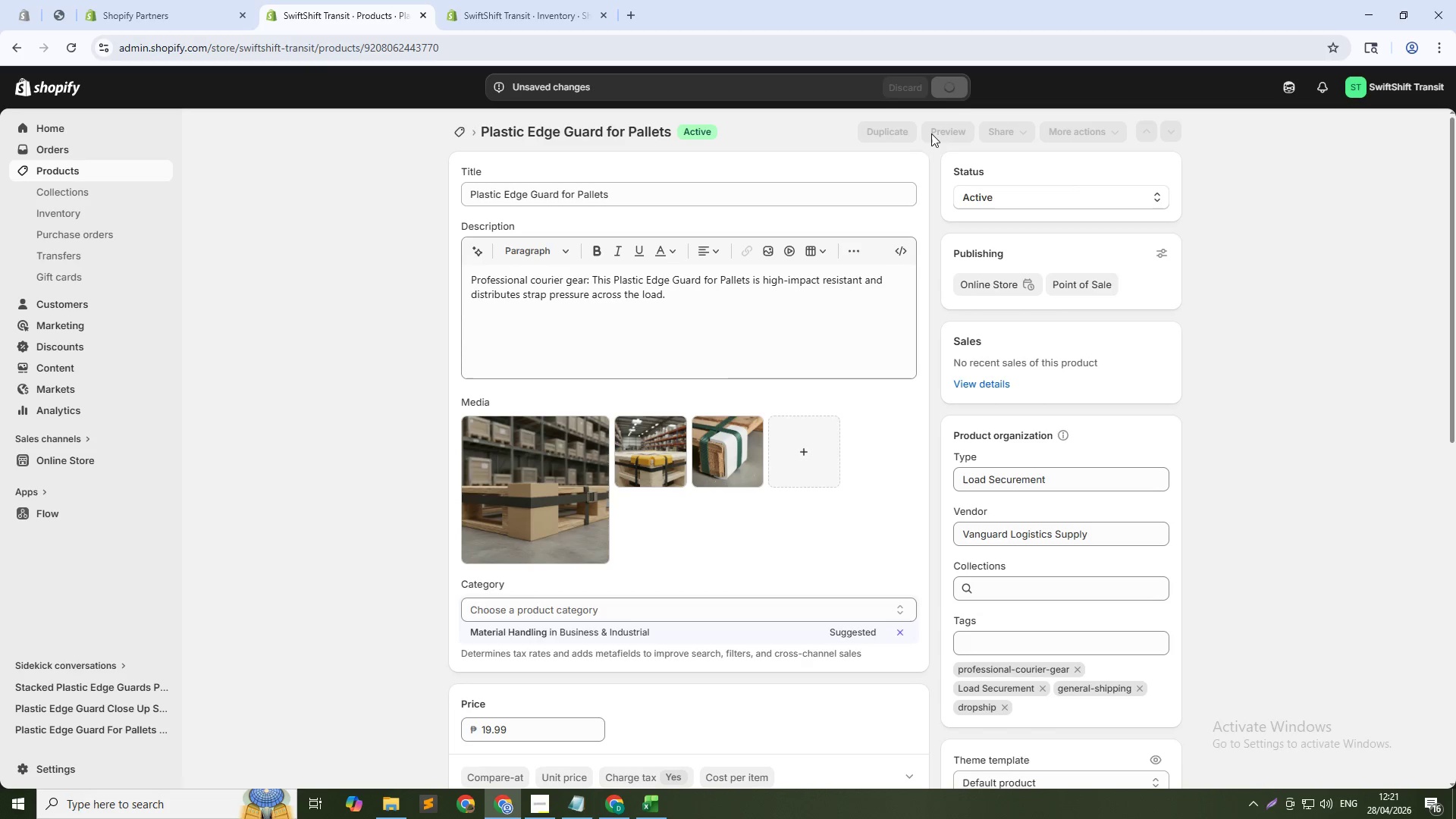 
mouse_move([906, 144])
 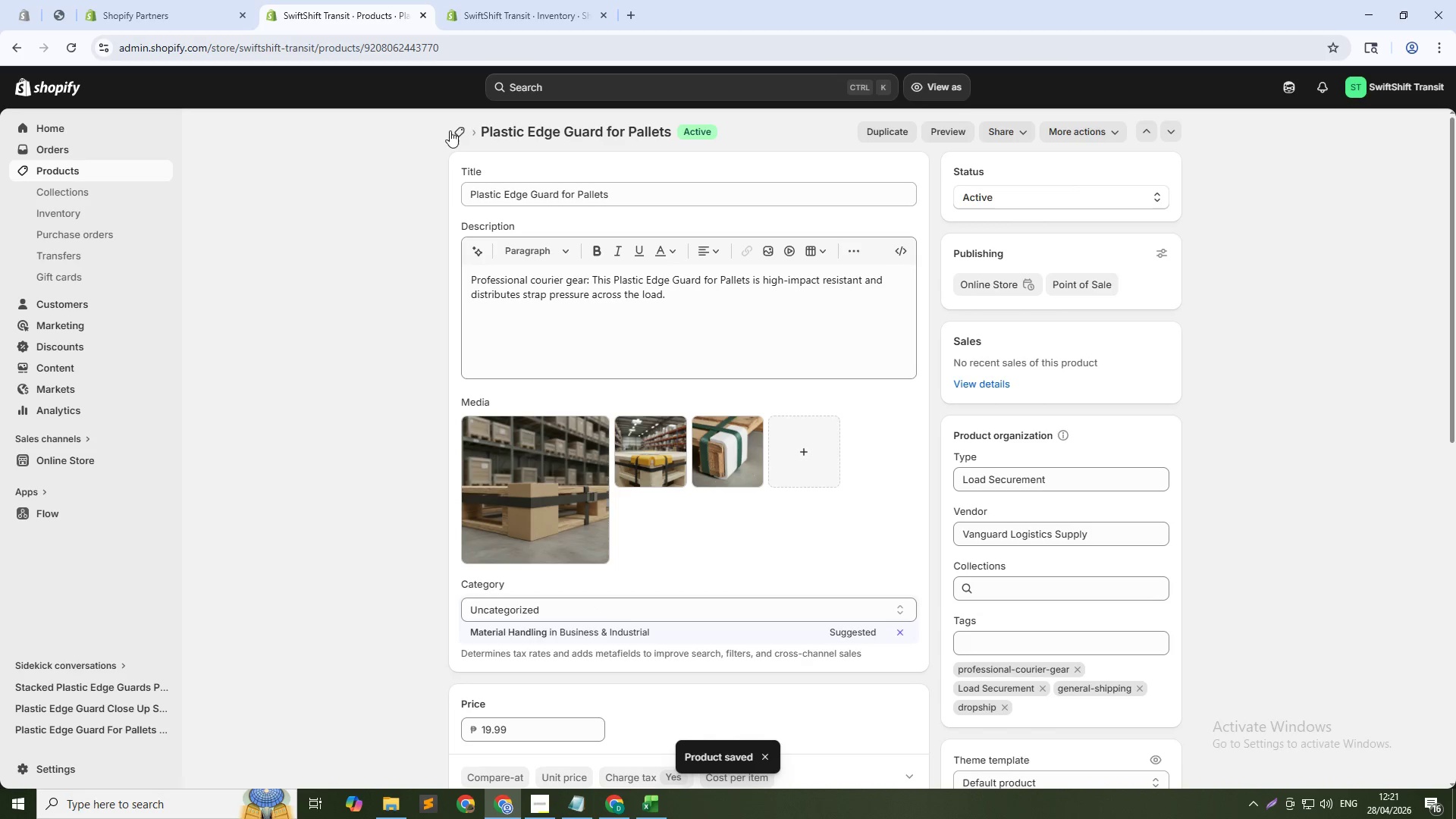 
left_click([454, 130])
 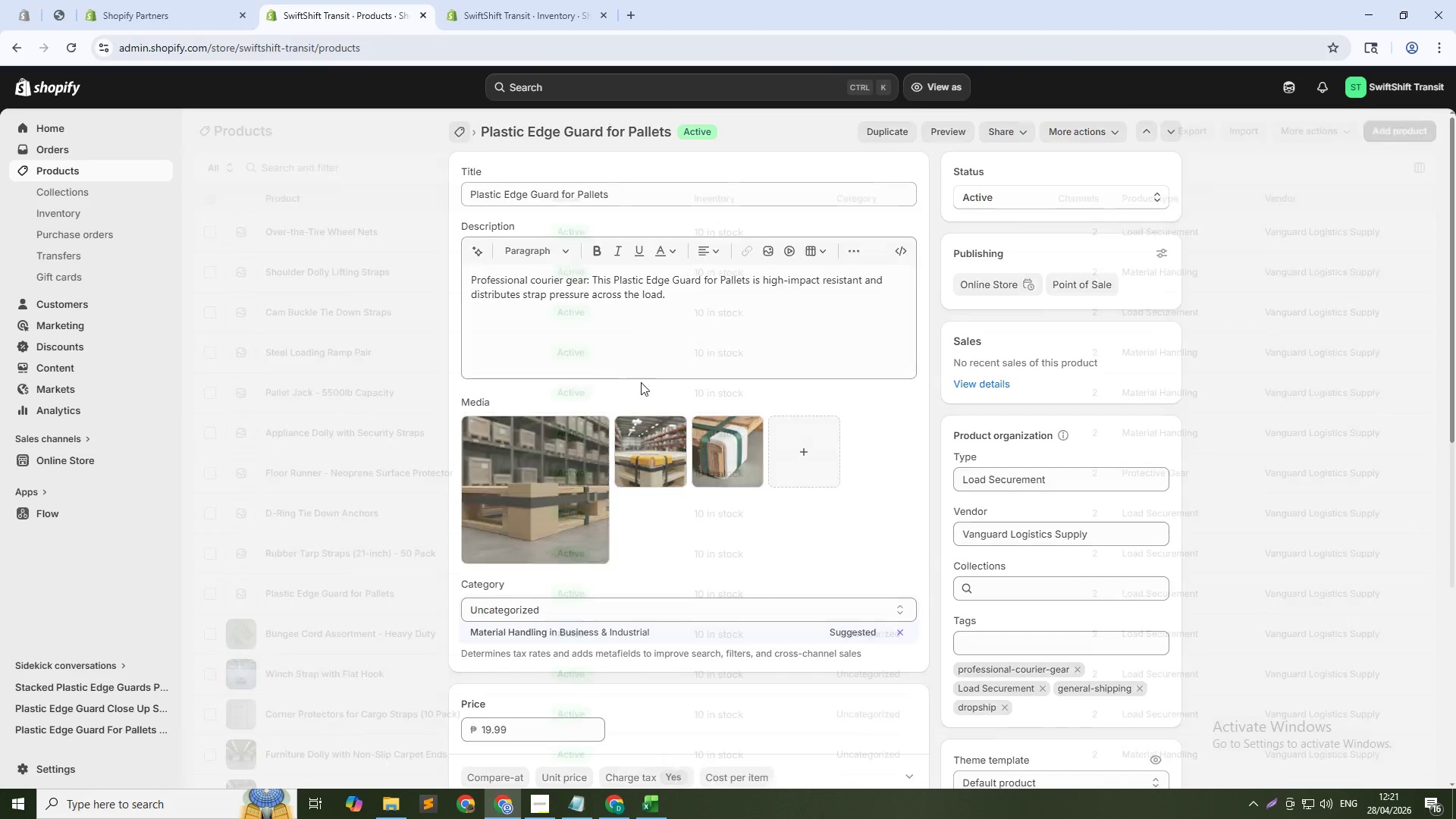 
key(Alt+AltLeft)
 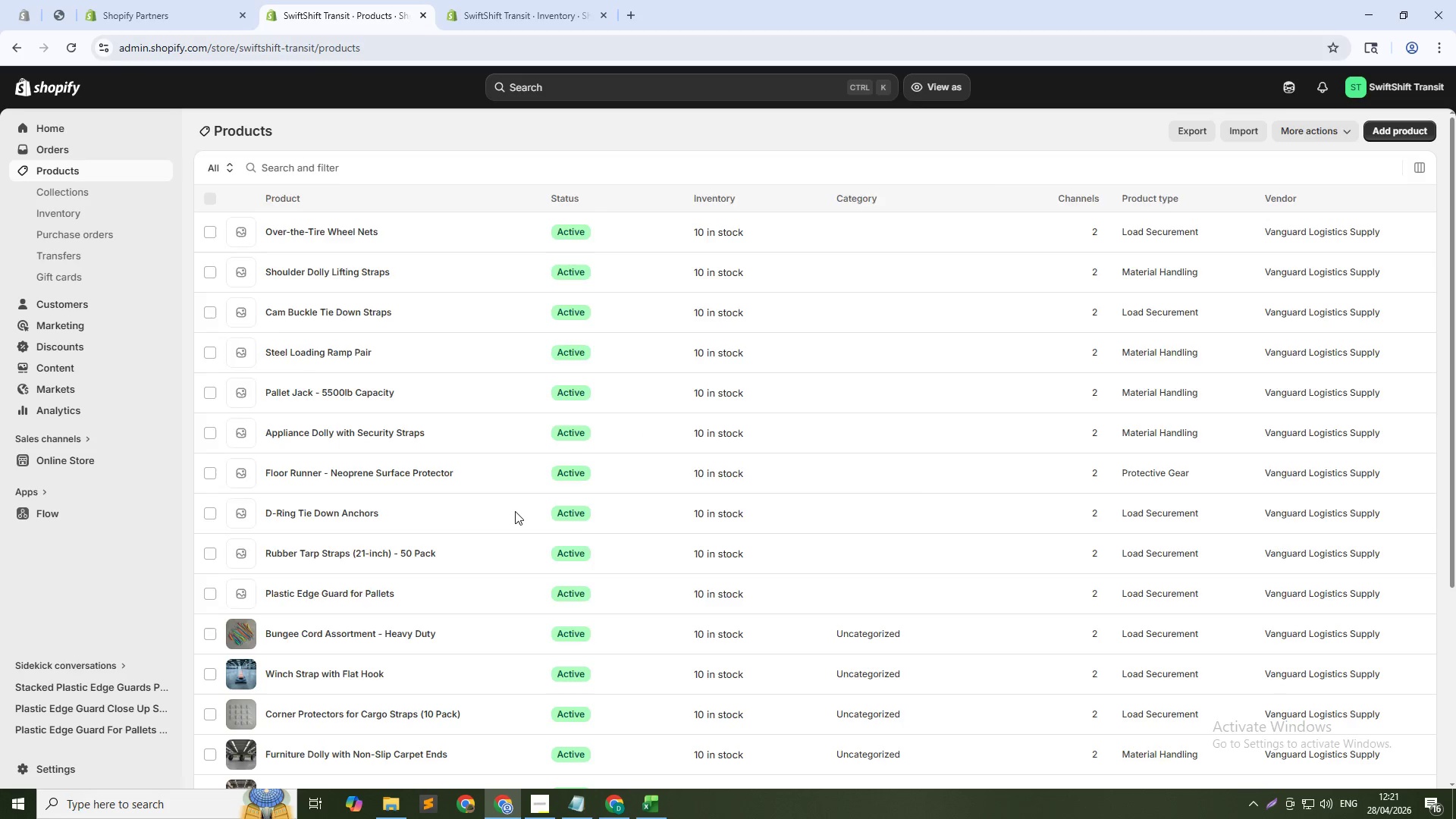 
key(Alt+Tab)